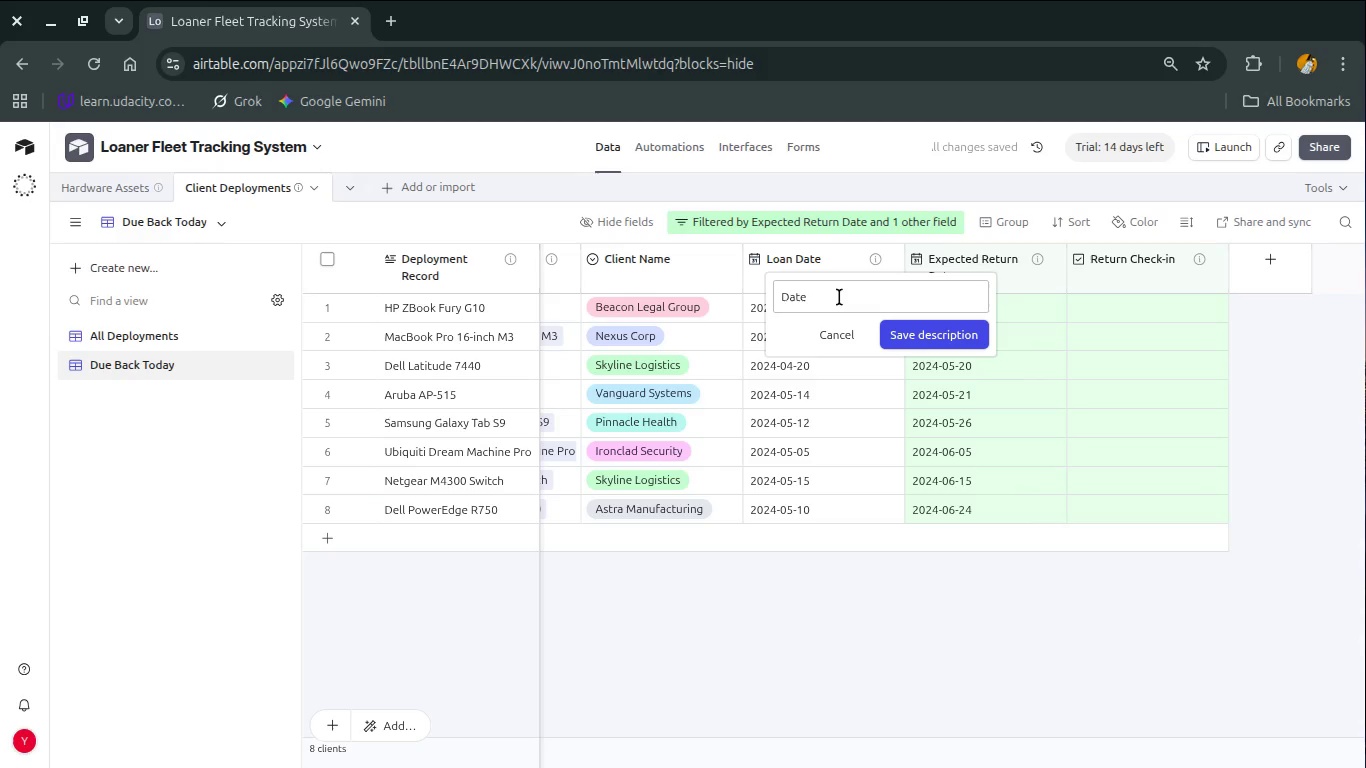 
type(the asse ws ei)
key(Backspace)
key(Backspace)
type(isse)
key(Backspace)
type(ued to th )
key(Backspace)
type(e cient)
 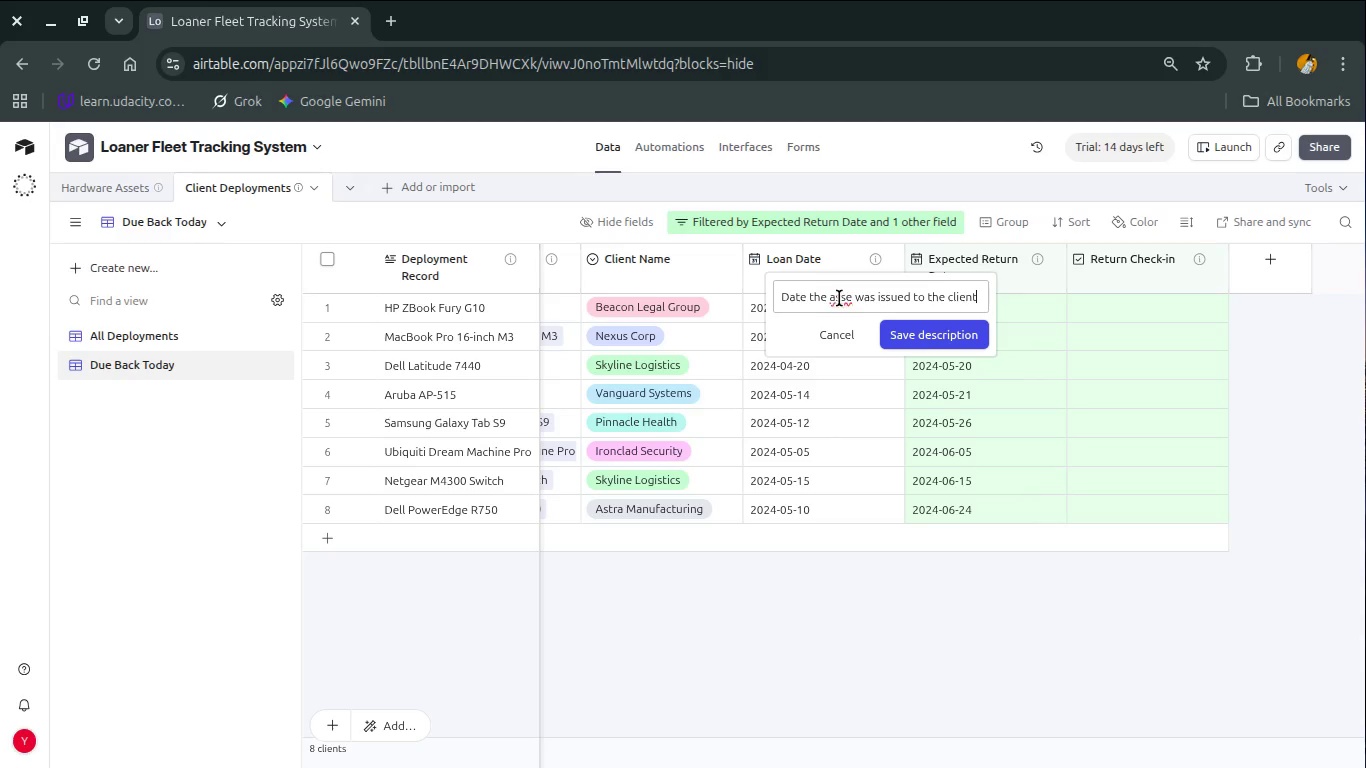 
hold_key(key=L, duration=0.3)
 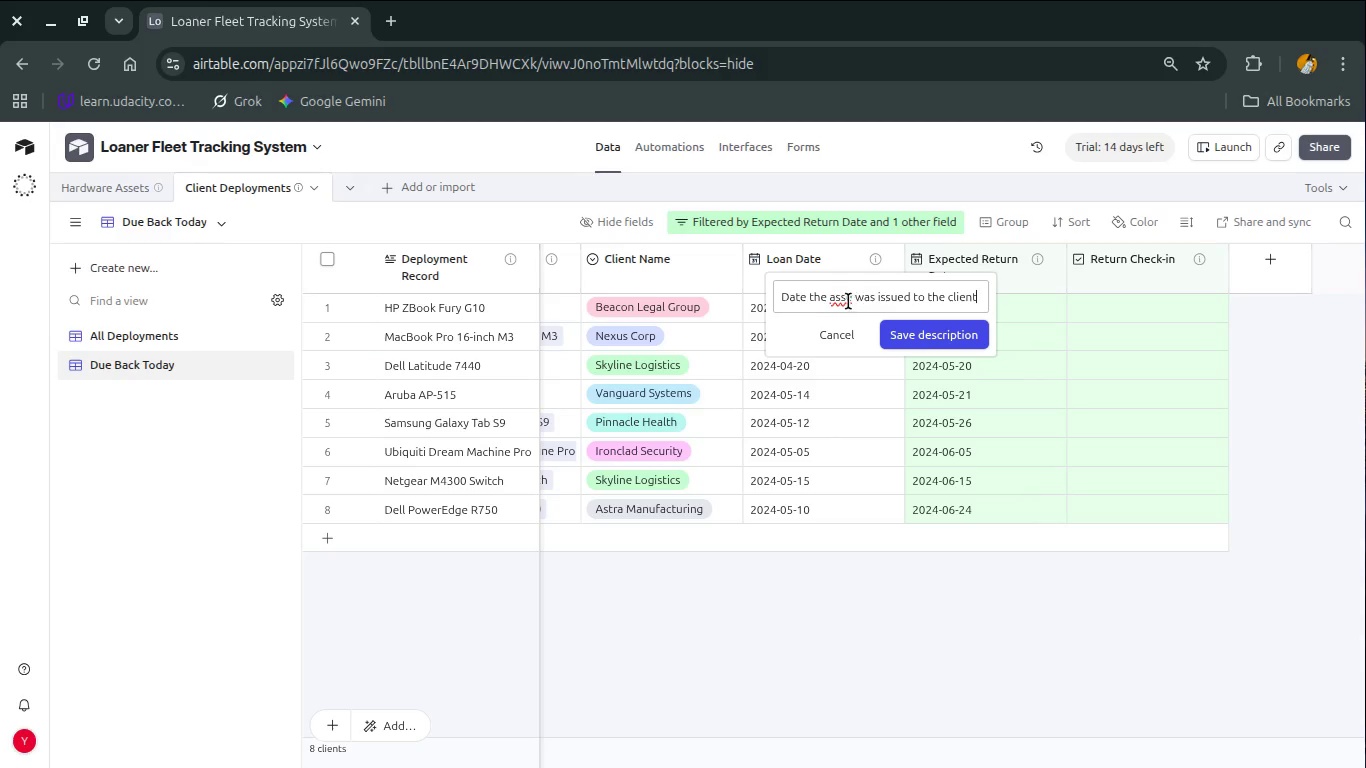 
double_click([845, 300])
 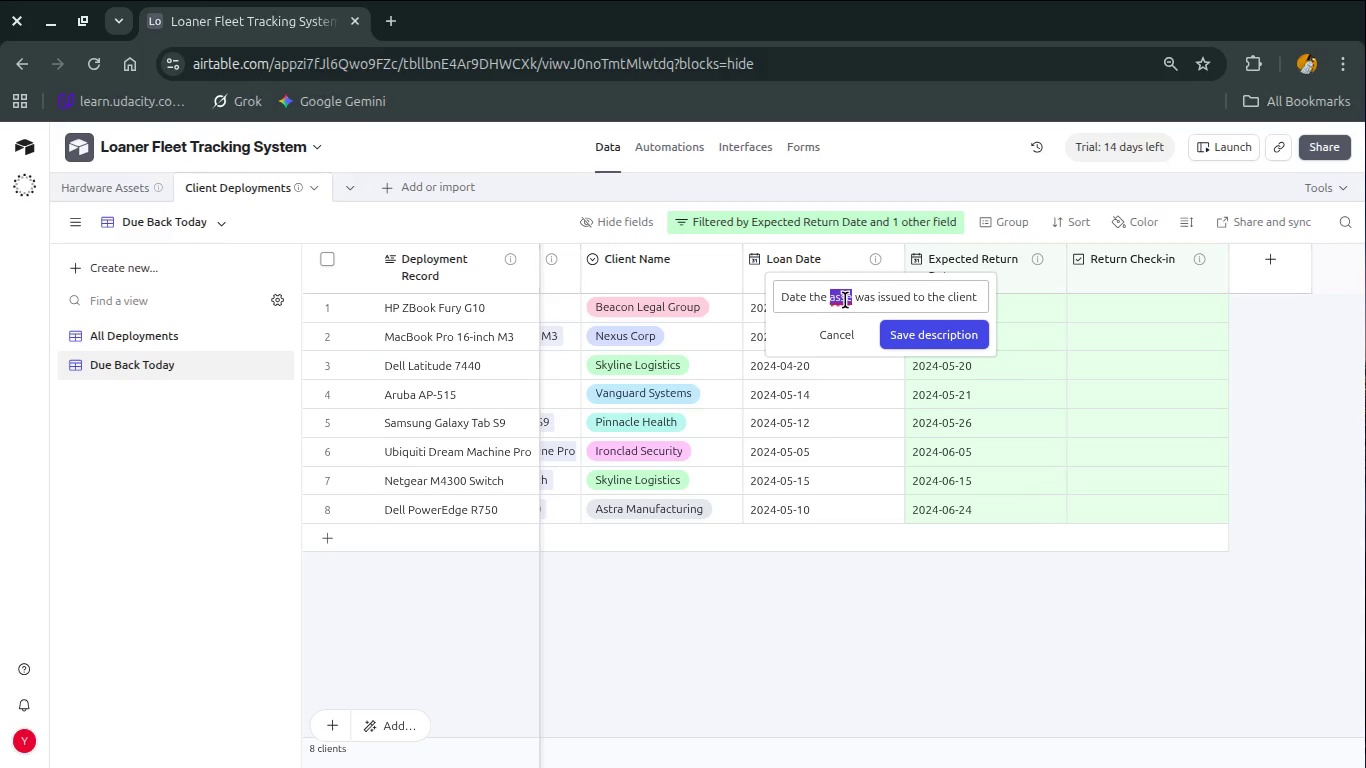 
type(asset)
 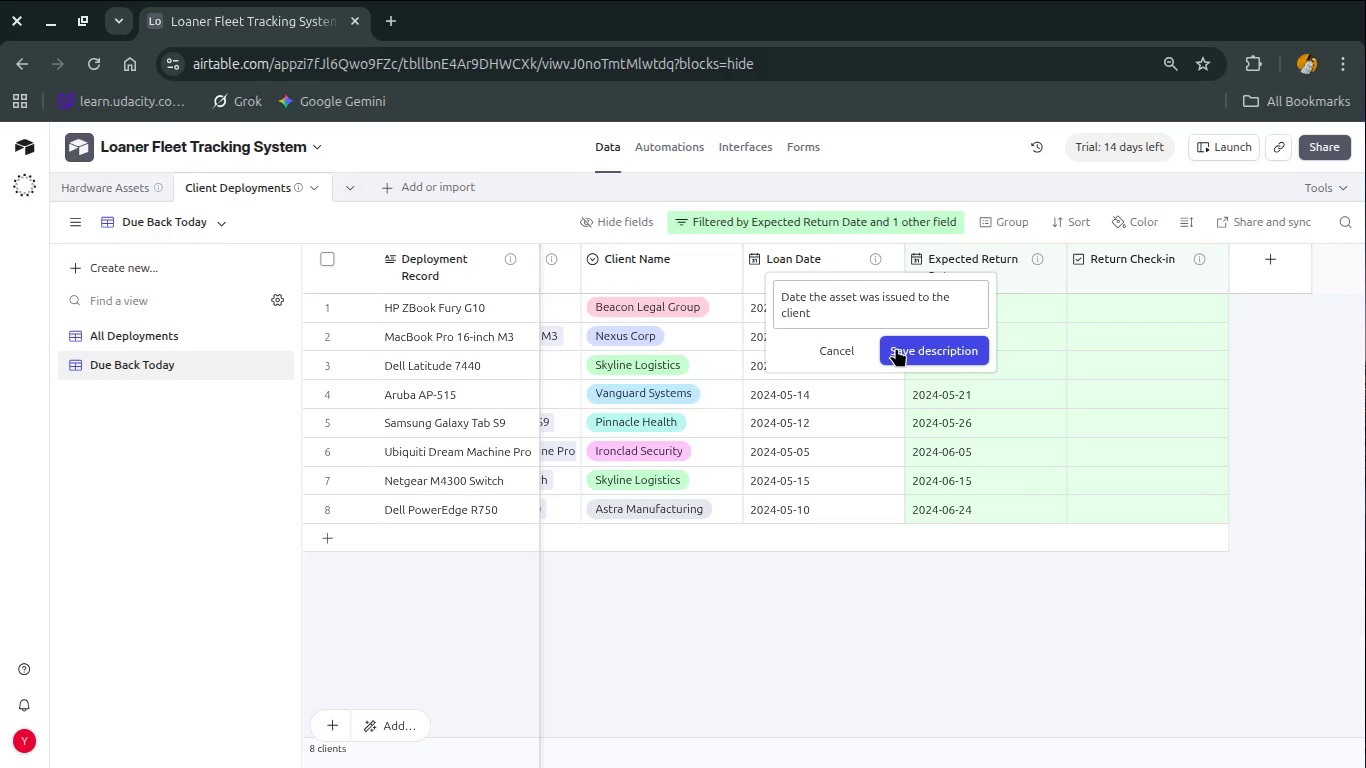 
left_click([896, 348])
 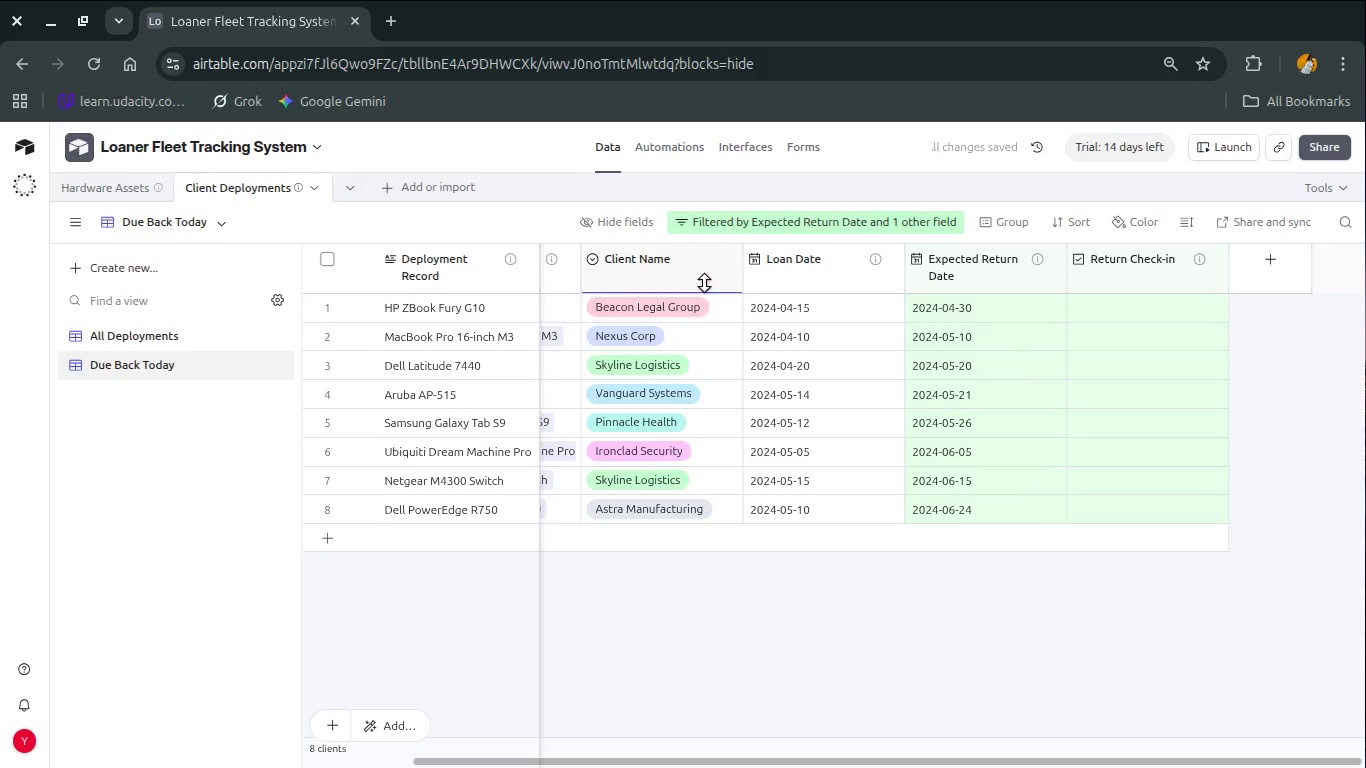 
mouse_move([714, 254])
 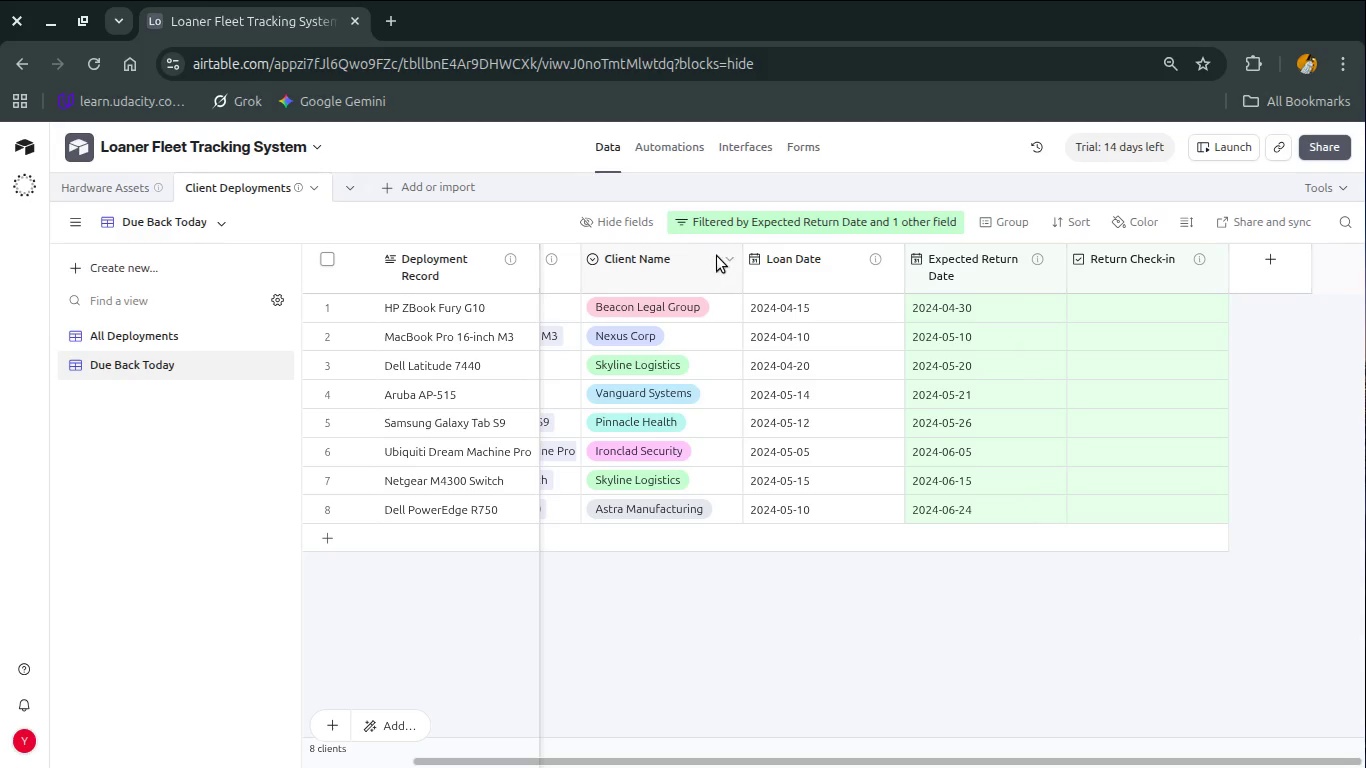 
left_click([725, 253])
 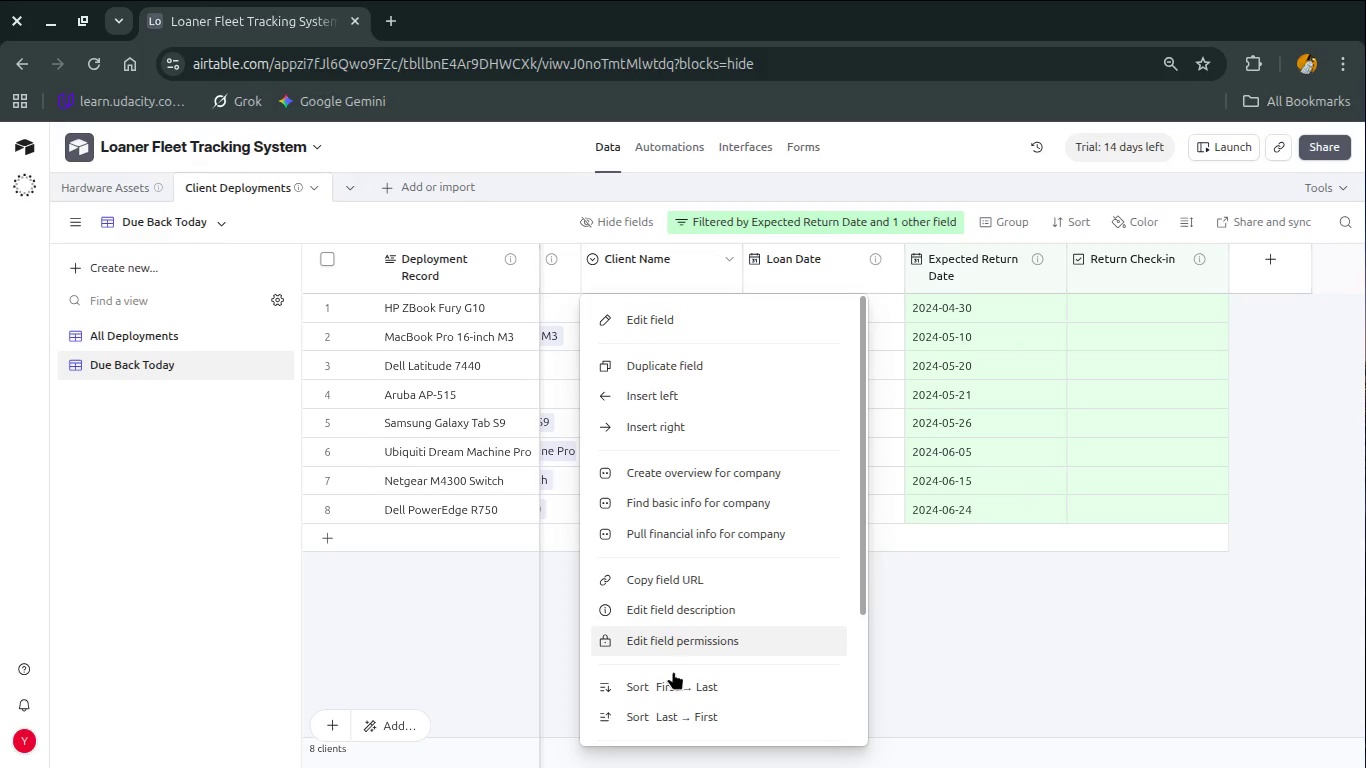 
scroll: coordinate [672, 673], scroll_direction: down, amount: 3.0
 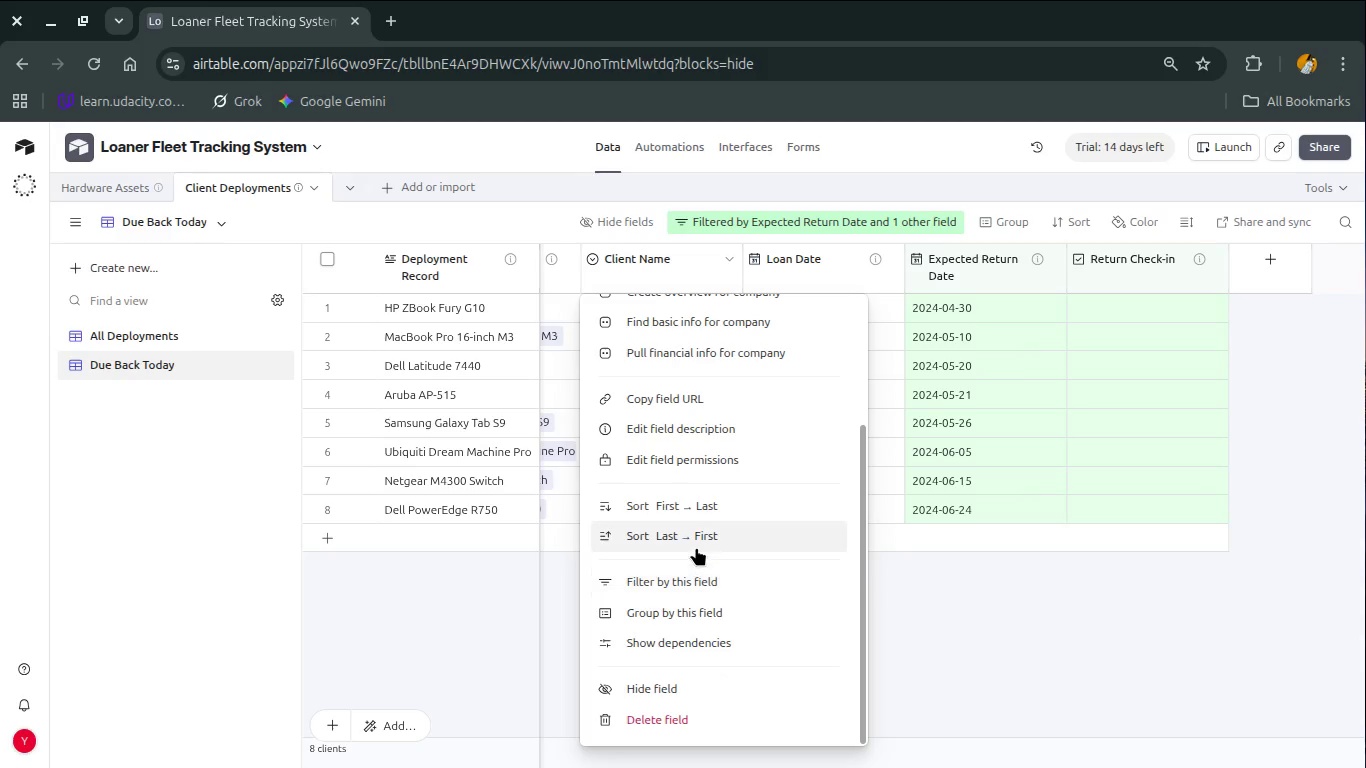 
left_click([694, 572])
 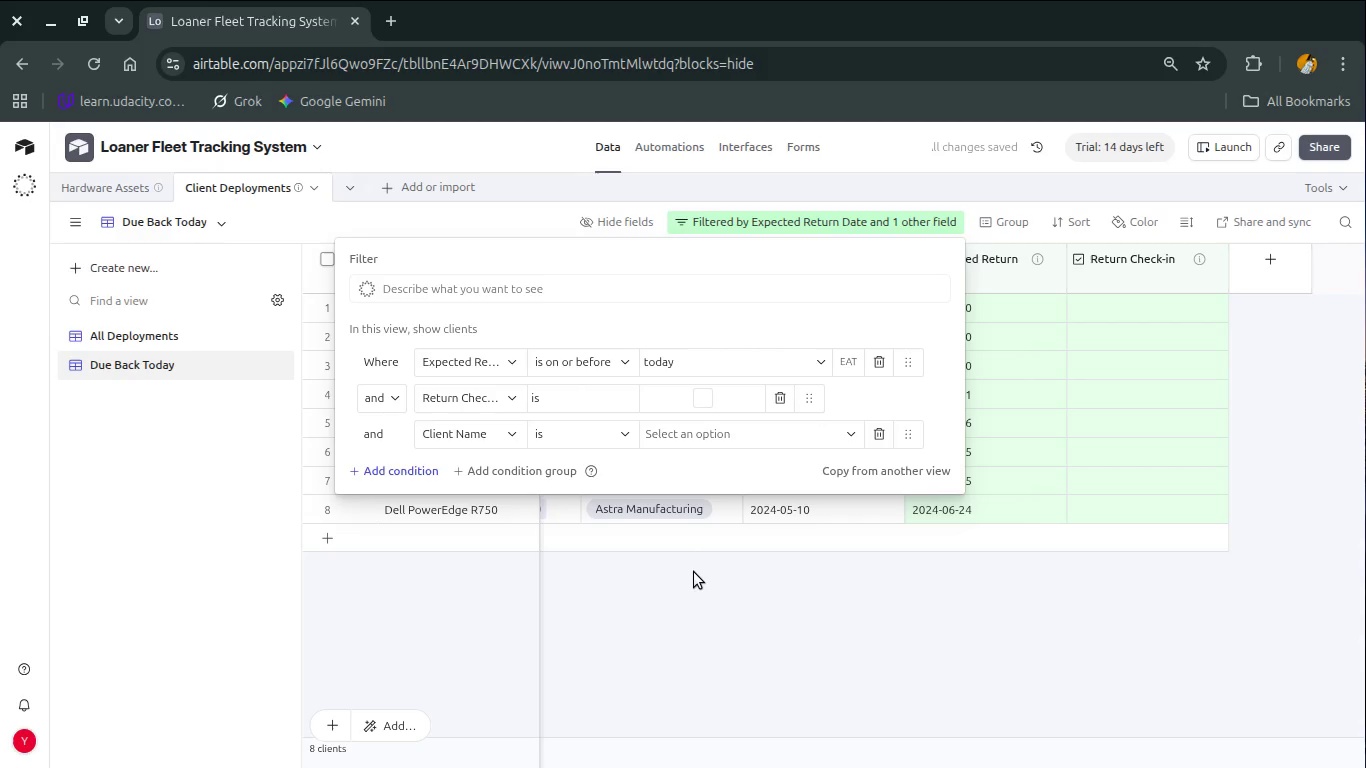 
wait(7.57)
 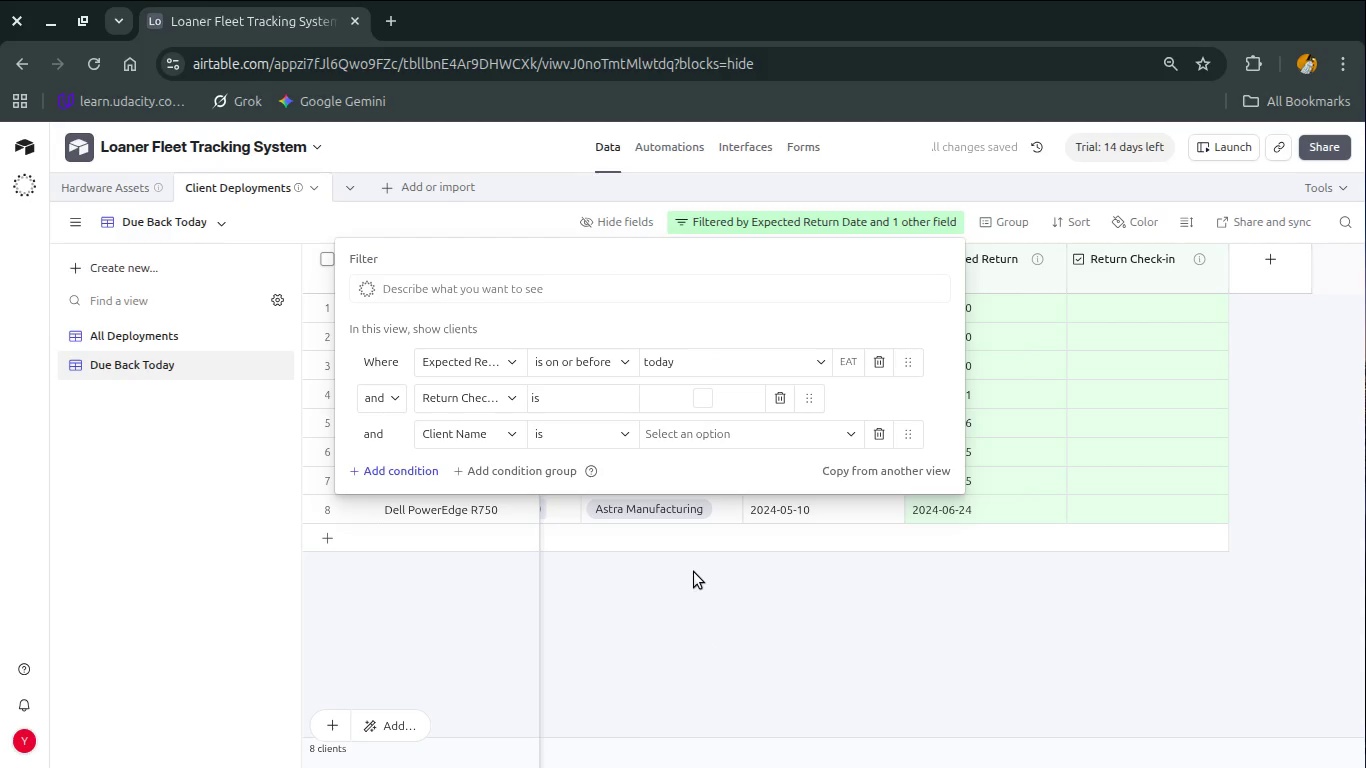 
left_click([718, 595])
 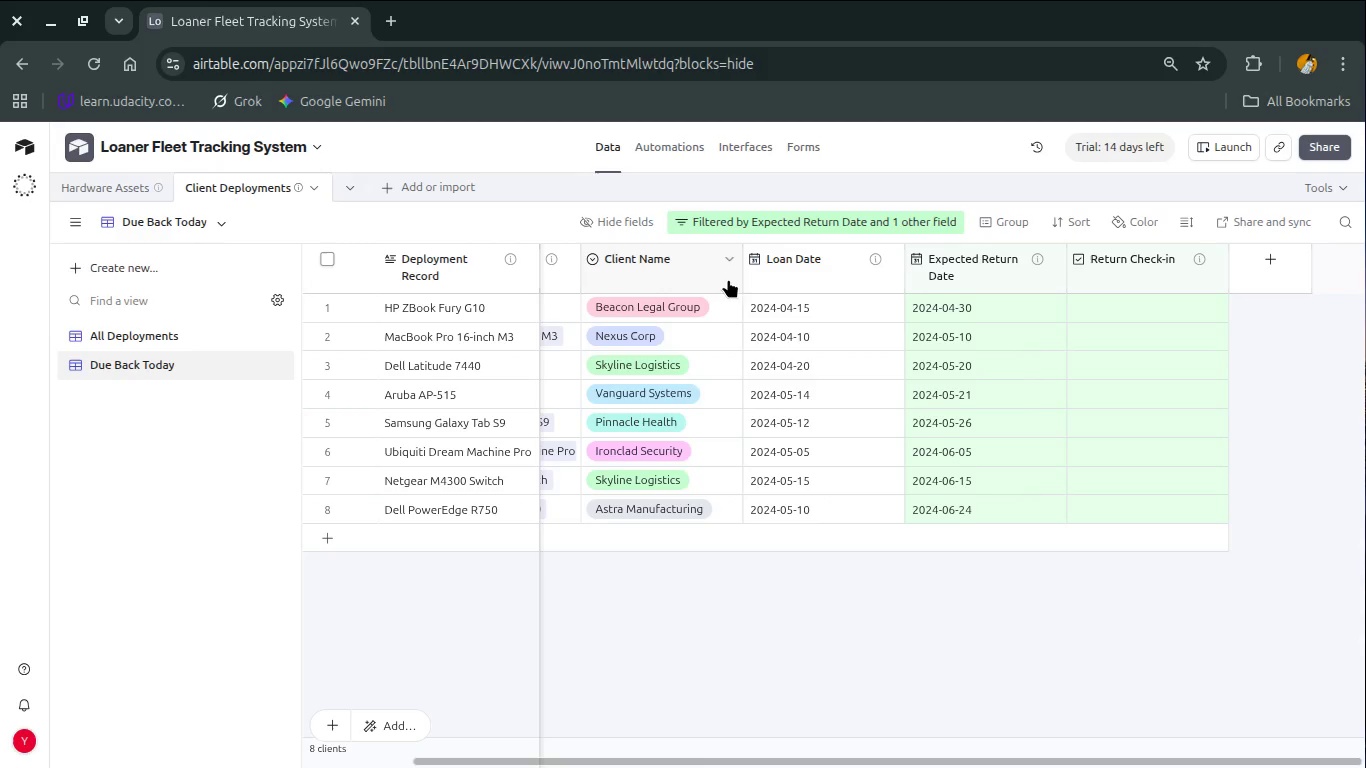 
left_click([727, 258])
 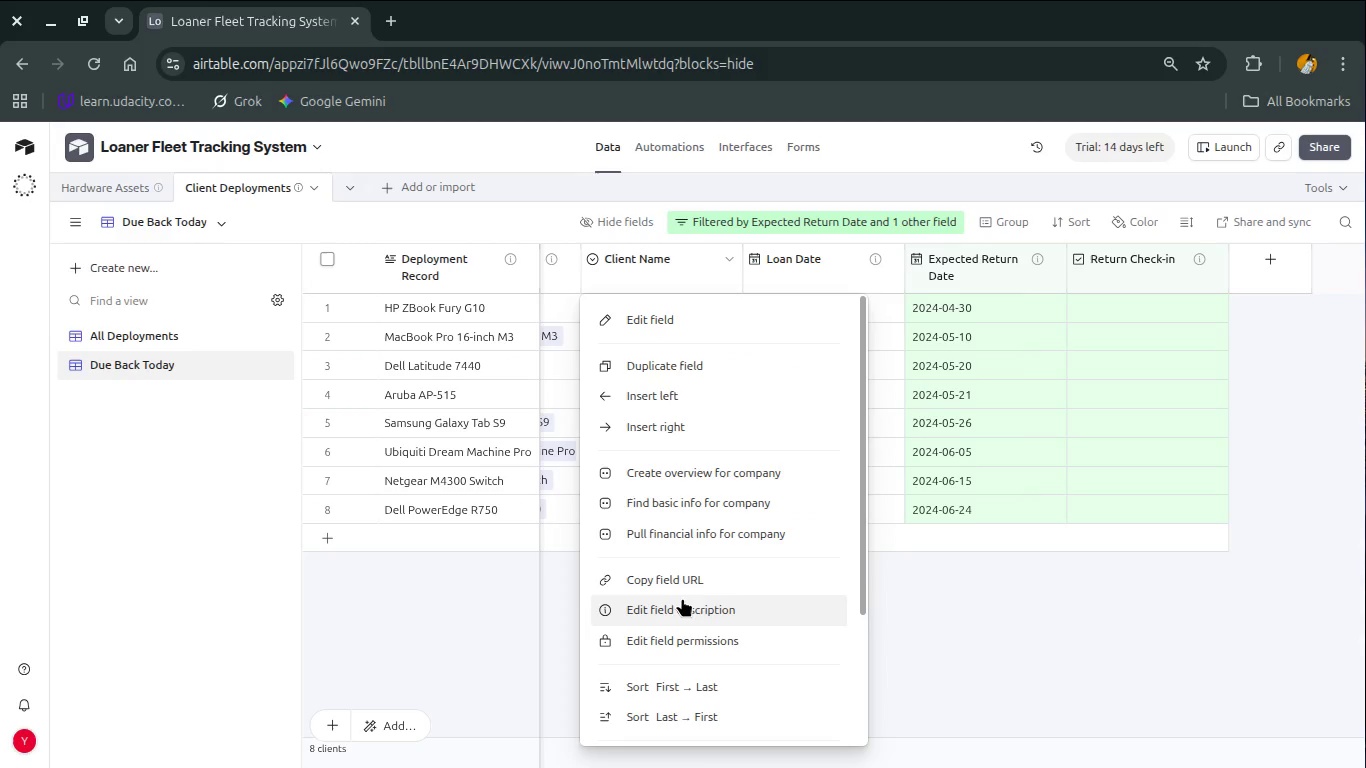 
left_click([682, 600])
 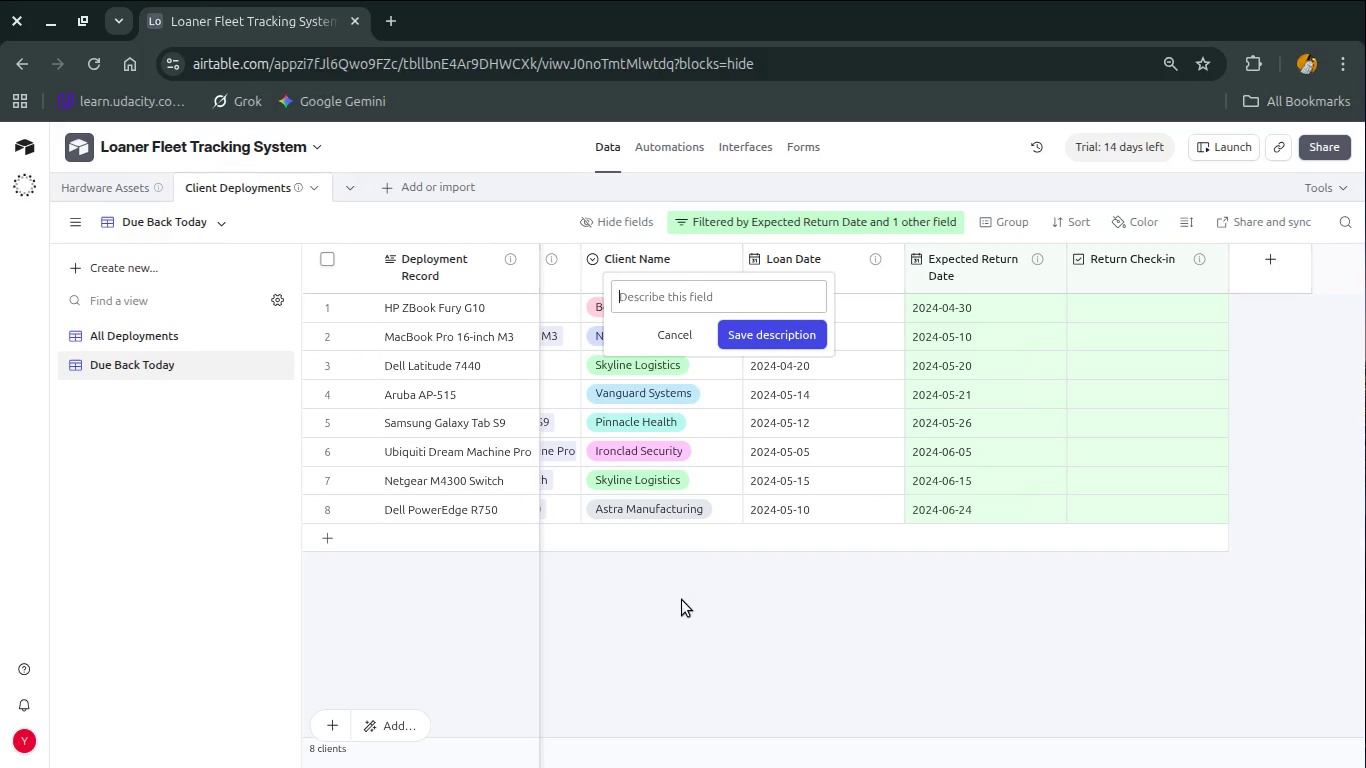 
type(Name of hte client )
 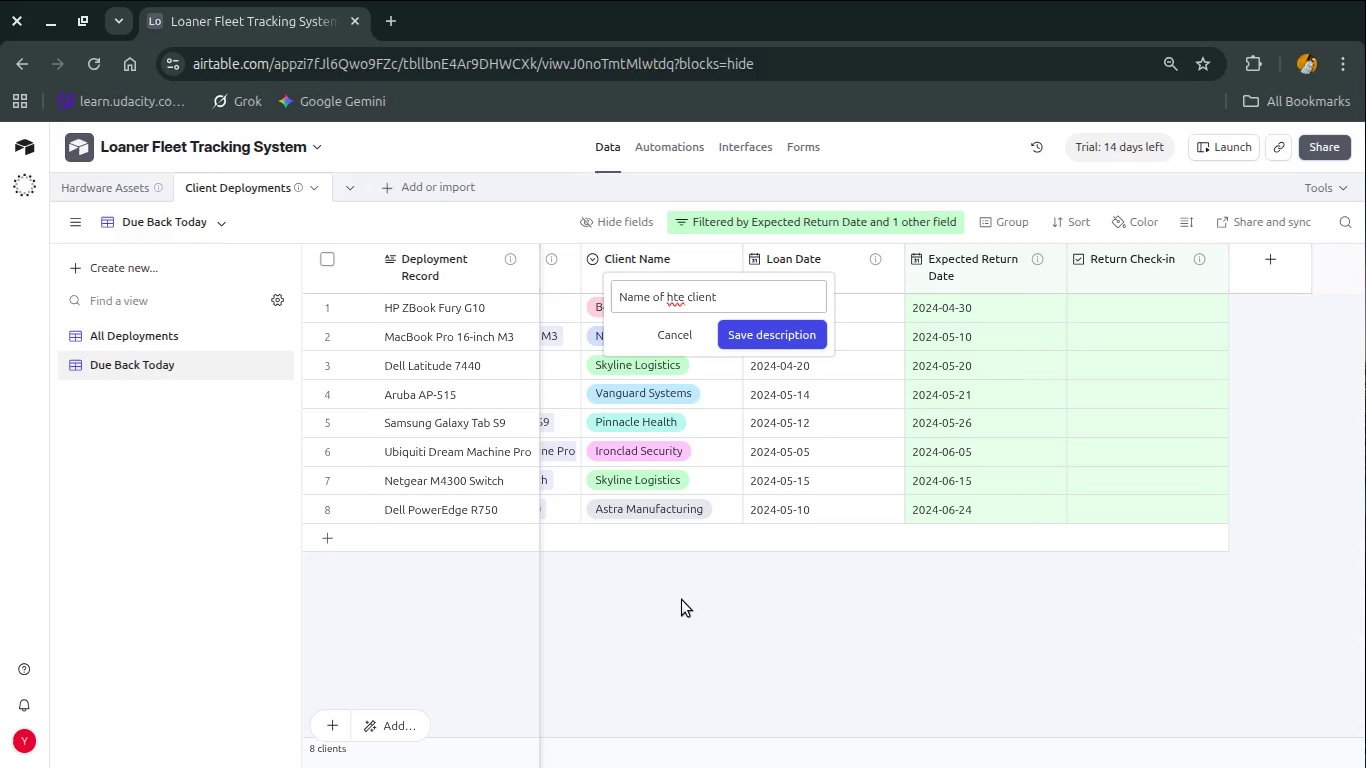 
key(Control+Backslash)
 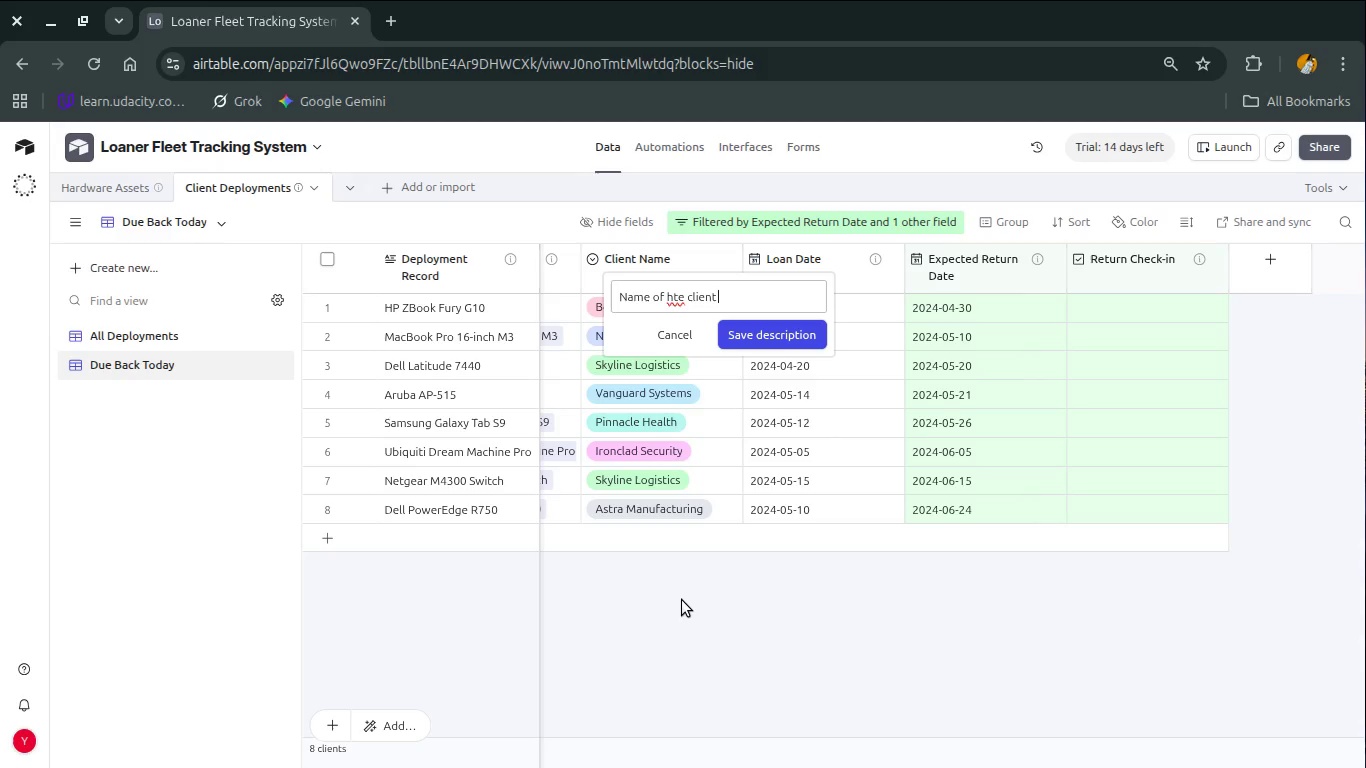 
key(Control+Backslash)
 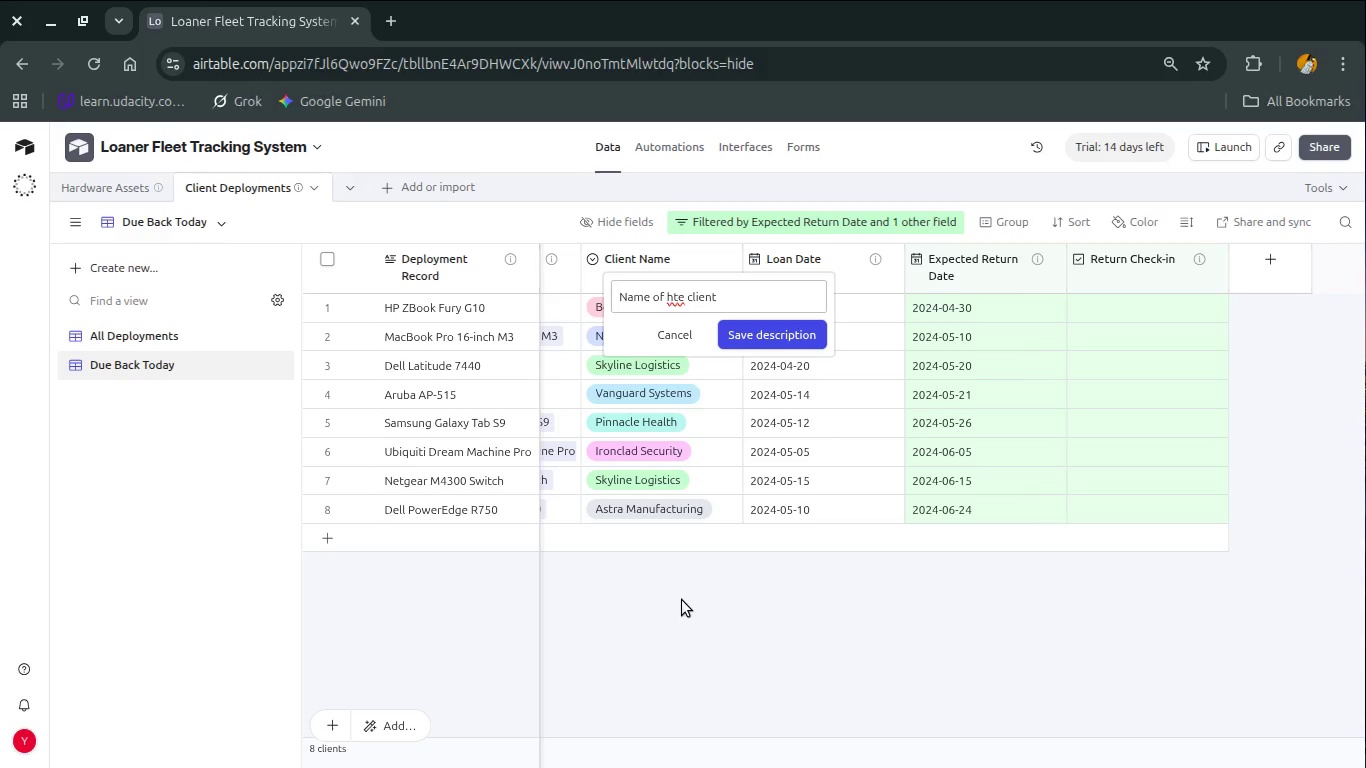 
key(Control+Backspace)
 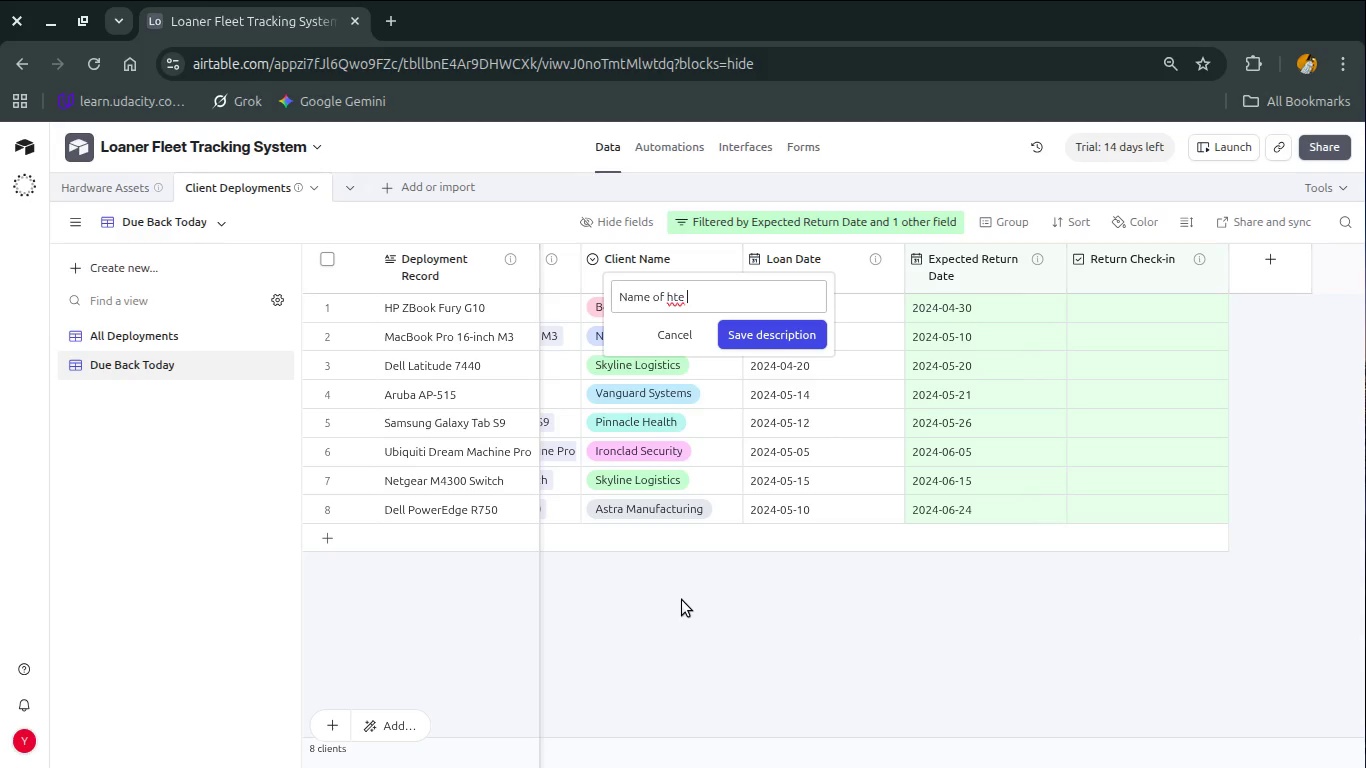 
key(Control+Backspace)
 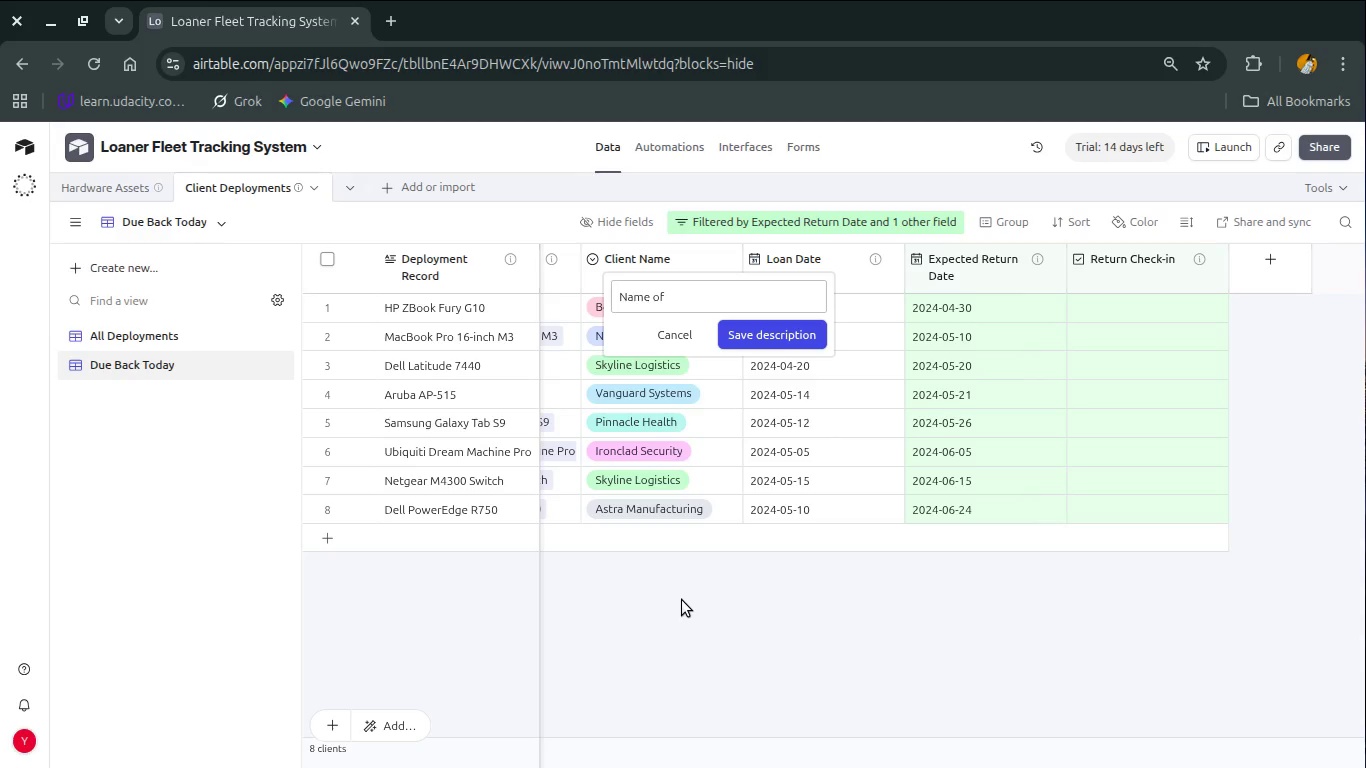 
type(the client rei)
key(Backspace)
type(civeing the )
 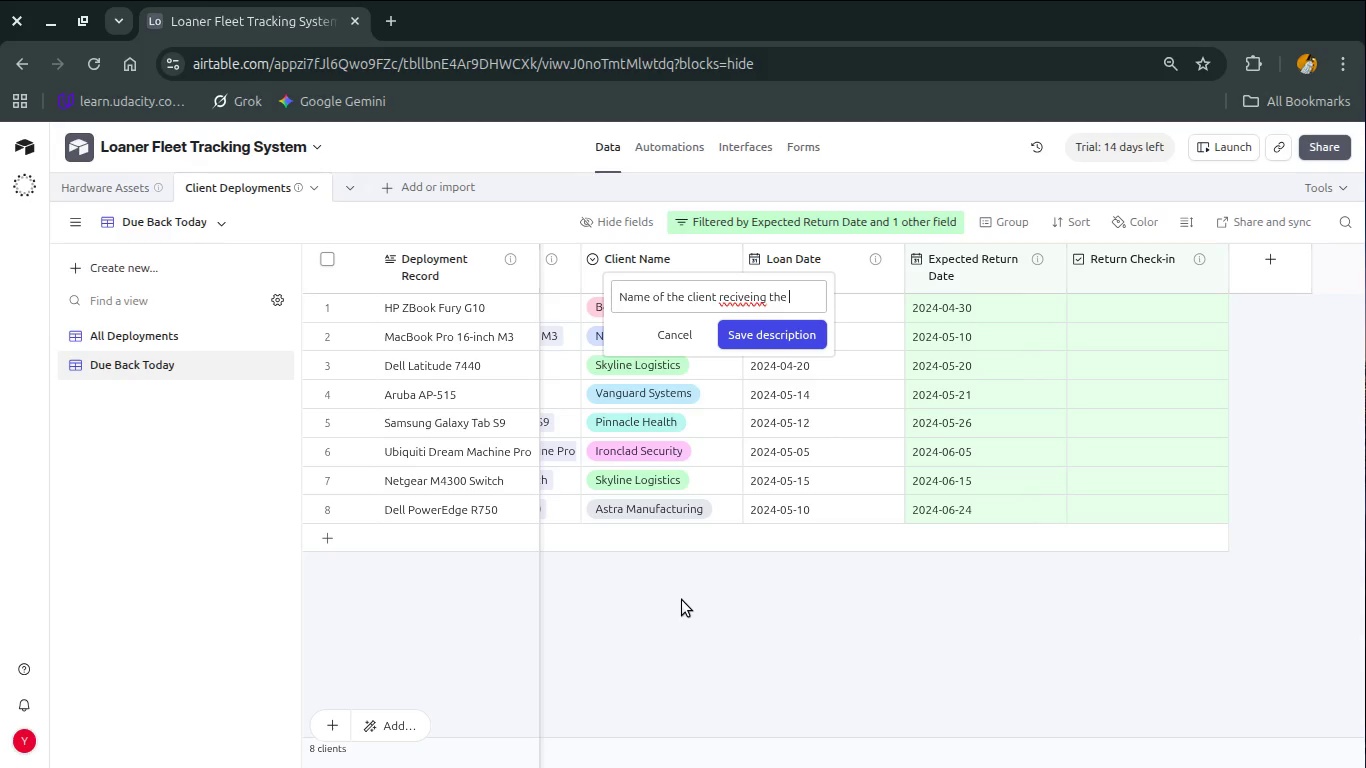 
type(at th s)
 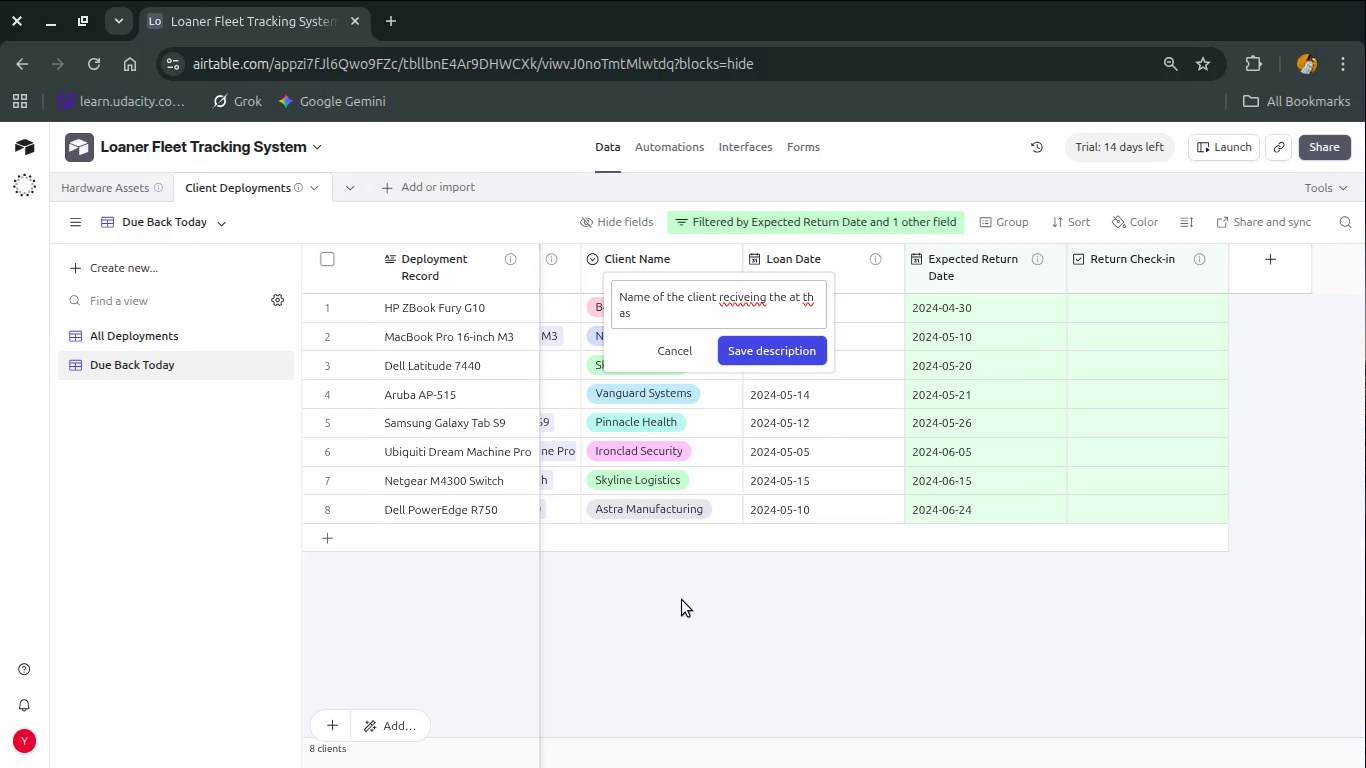 
wait(12.66)
 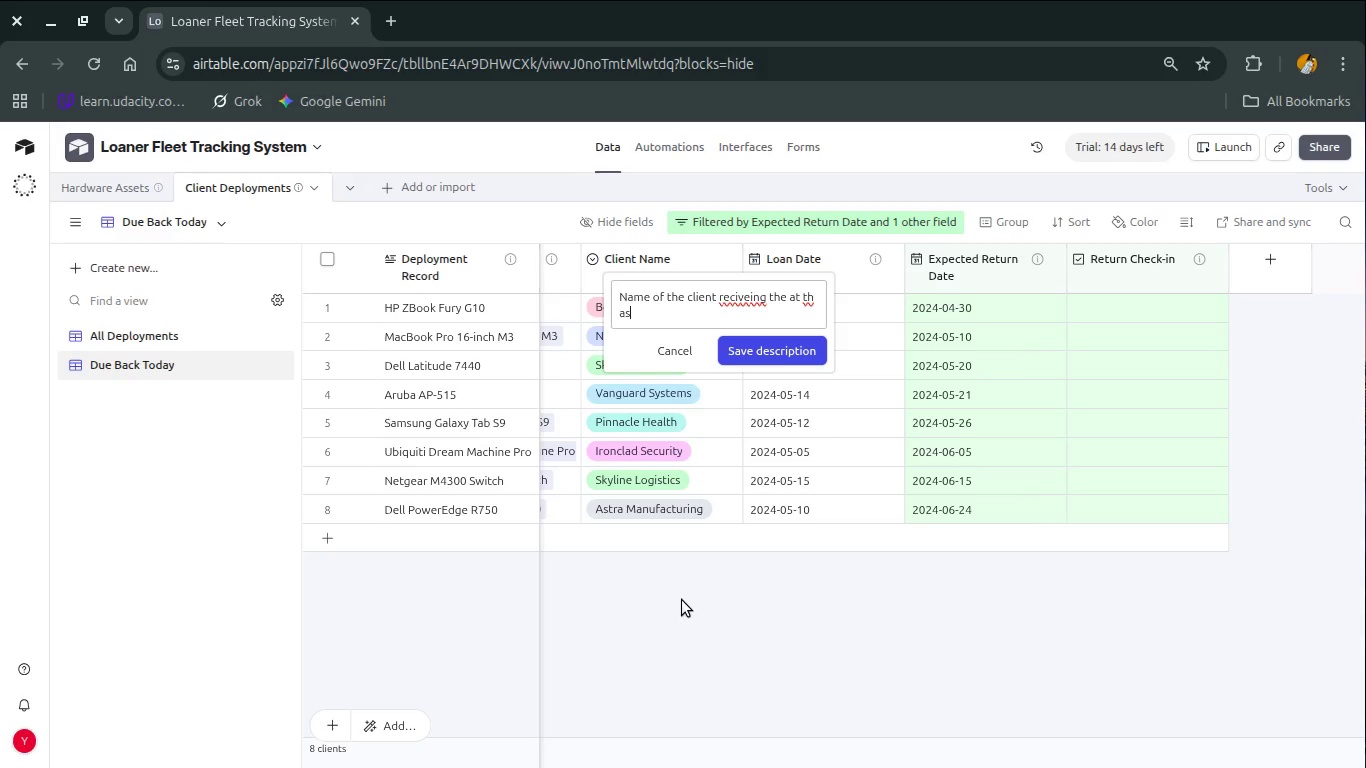 
left_click([735, 296])
 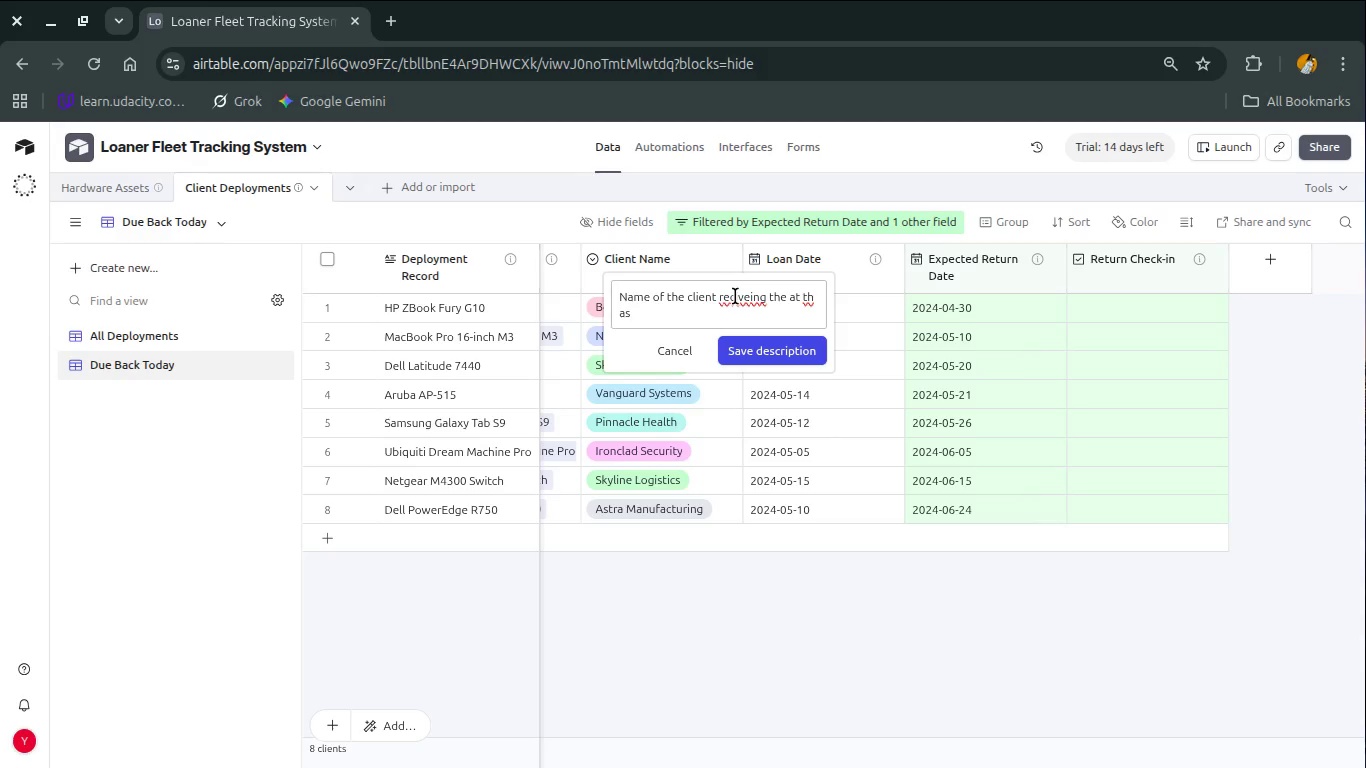 
key(E)
 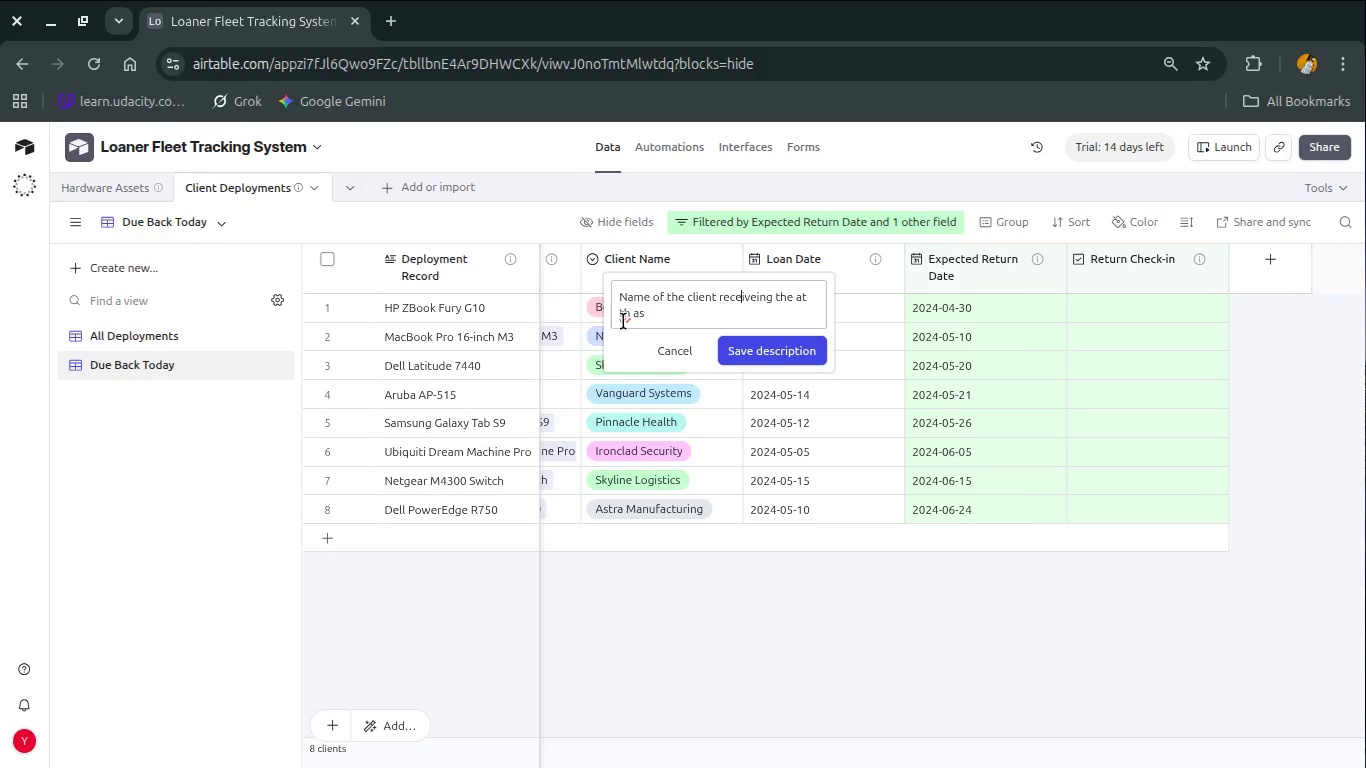 
left_click([630, 320])
 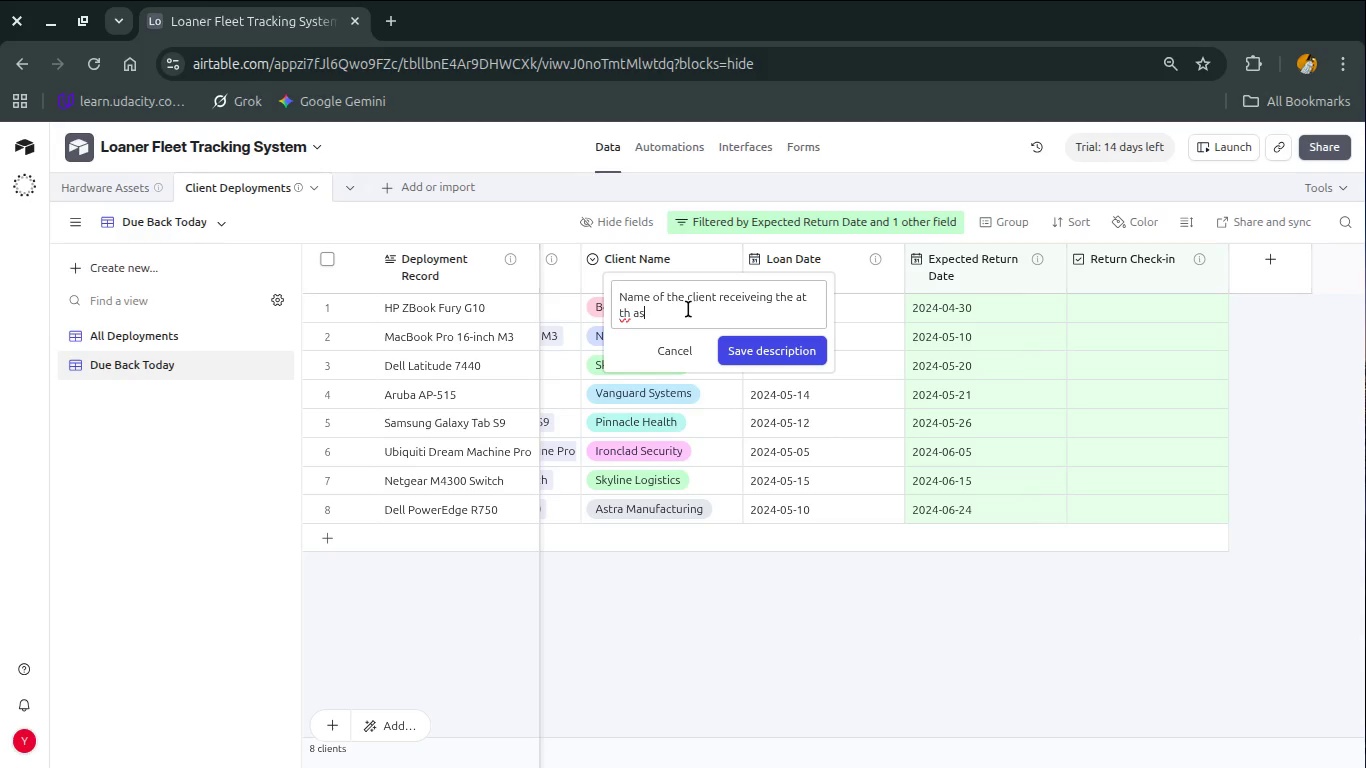 
key(Backspace)
key(Backspace)
type(e assets)
 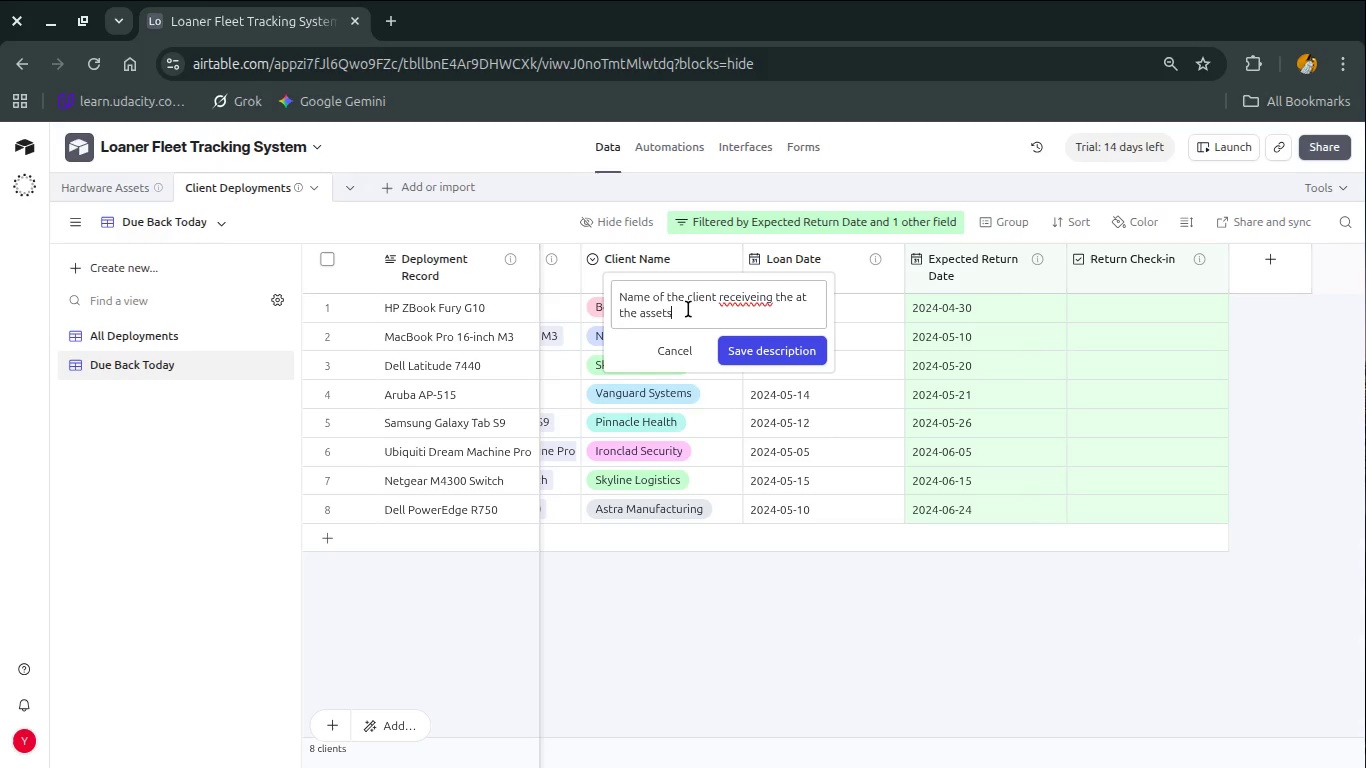 
wait(11.65)
 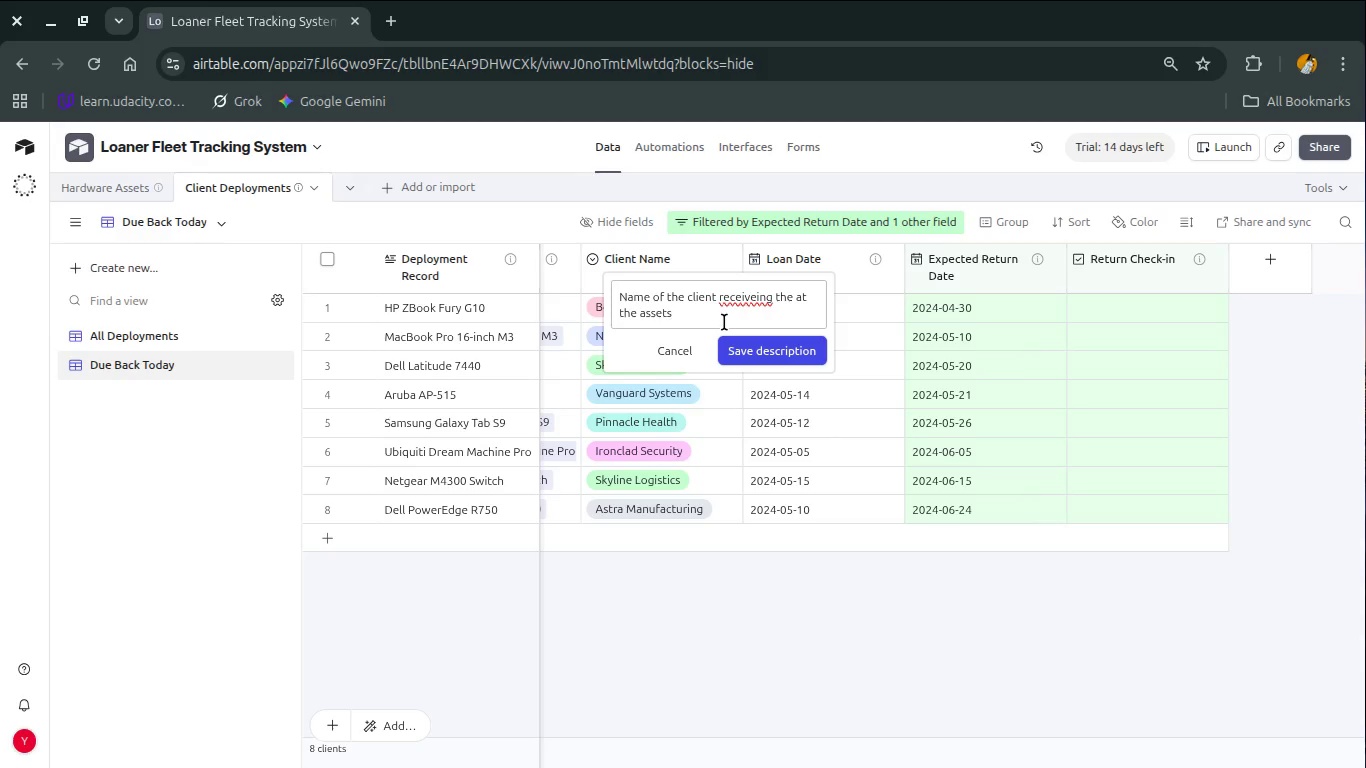 
double_click([789, 359])
 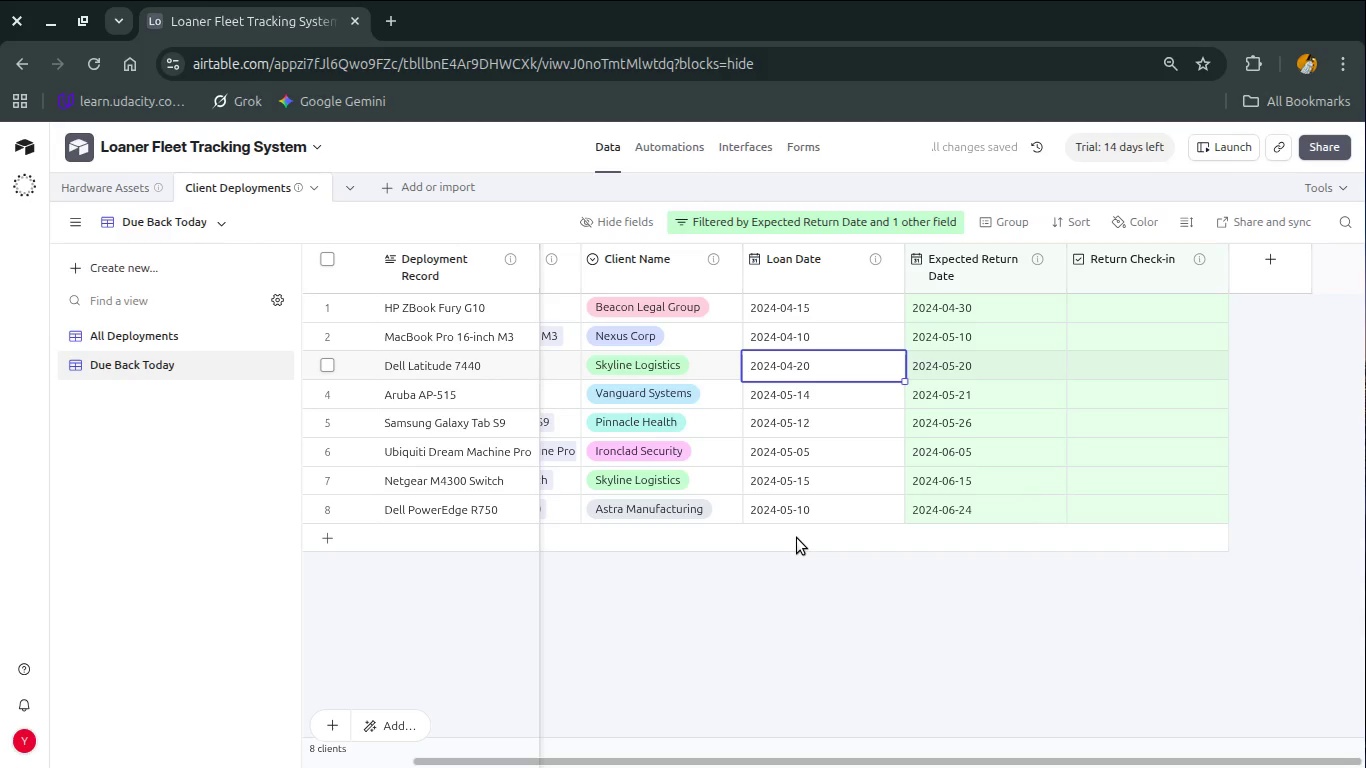 
key(Alt+AltLeft)
 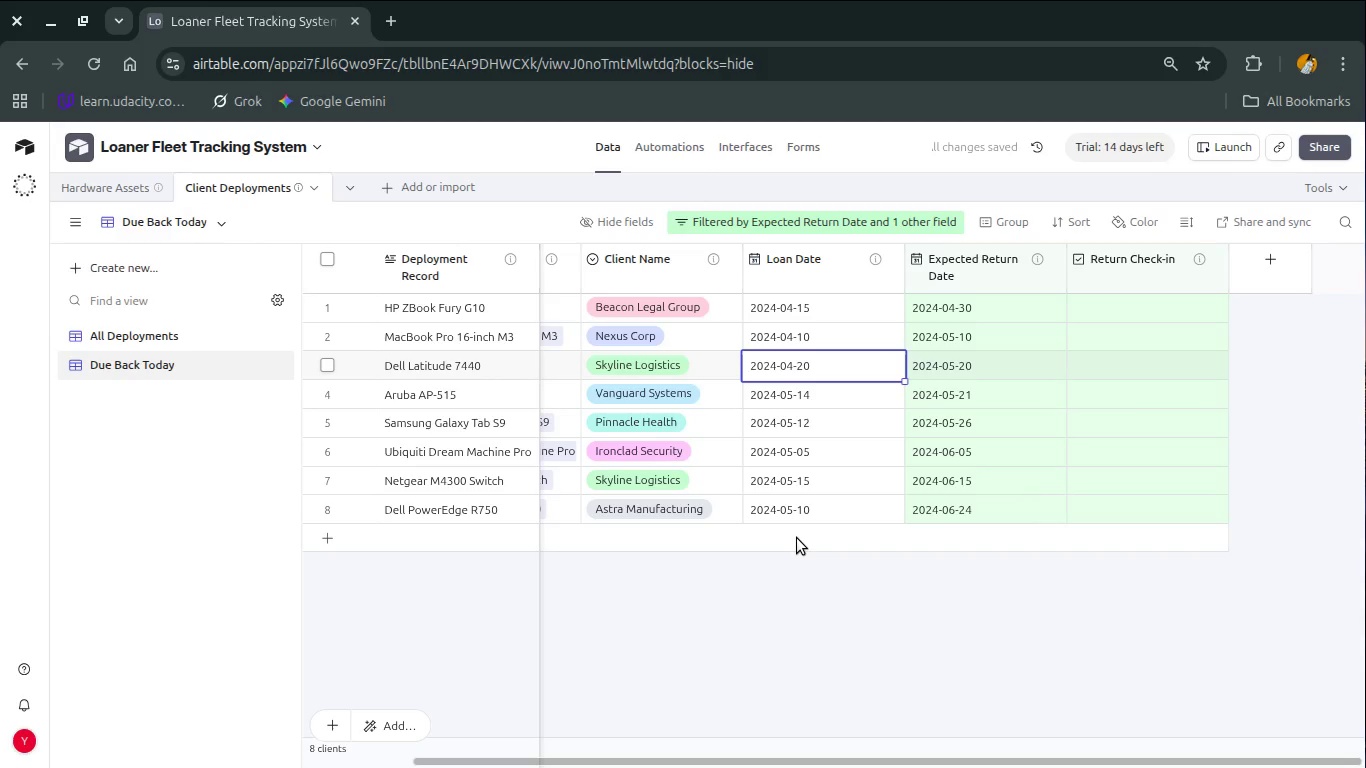 
key(Alt+Tab)